 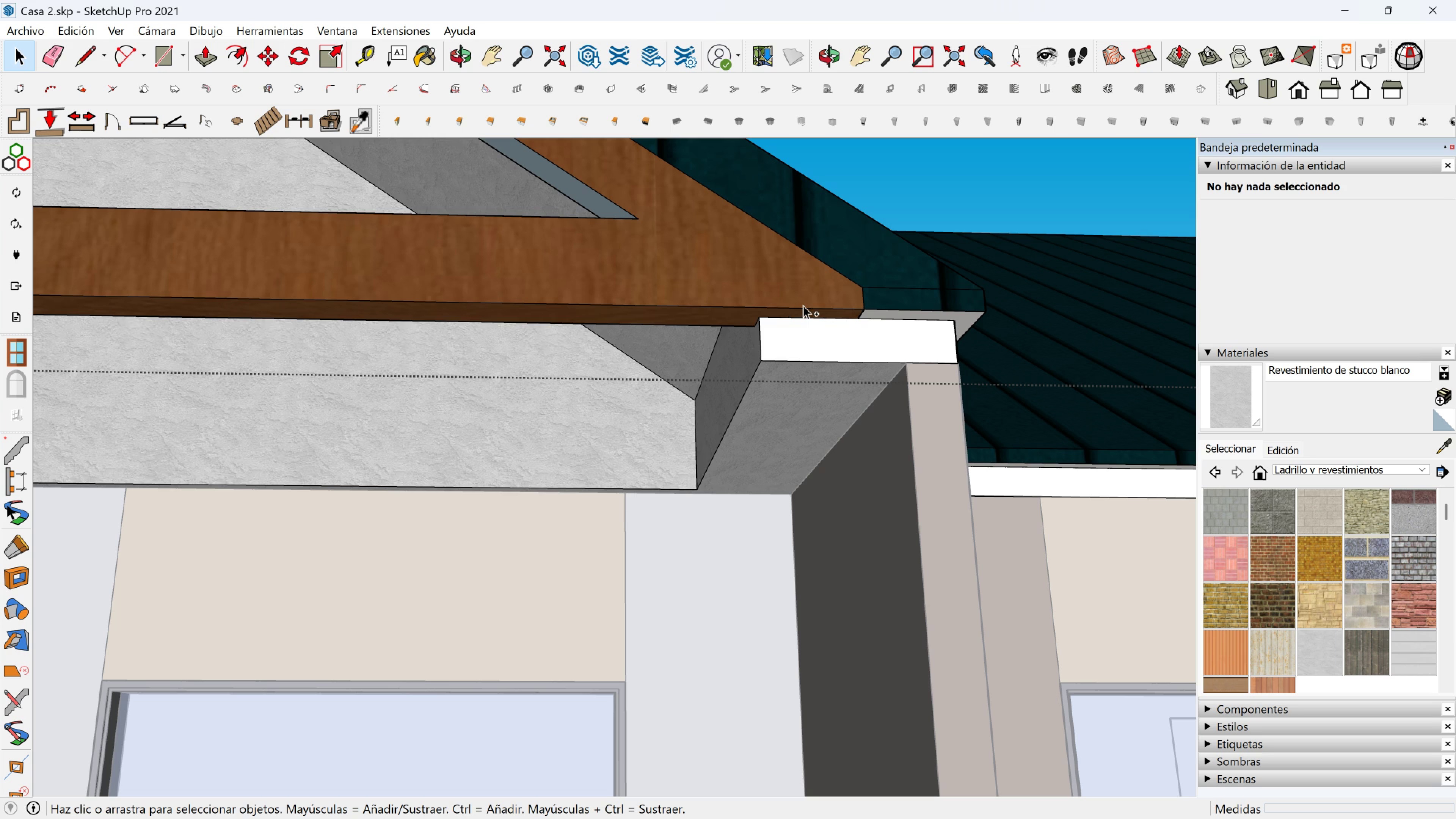 
key(Control+Z)
 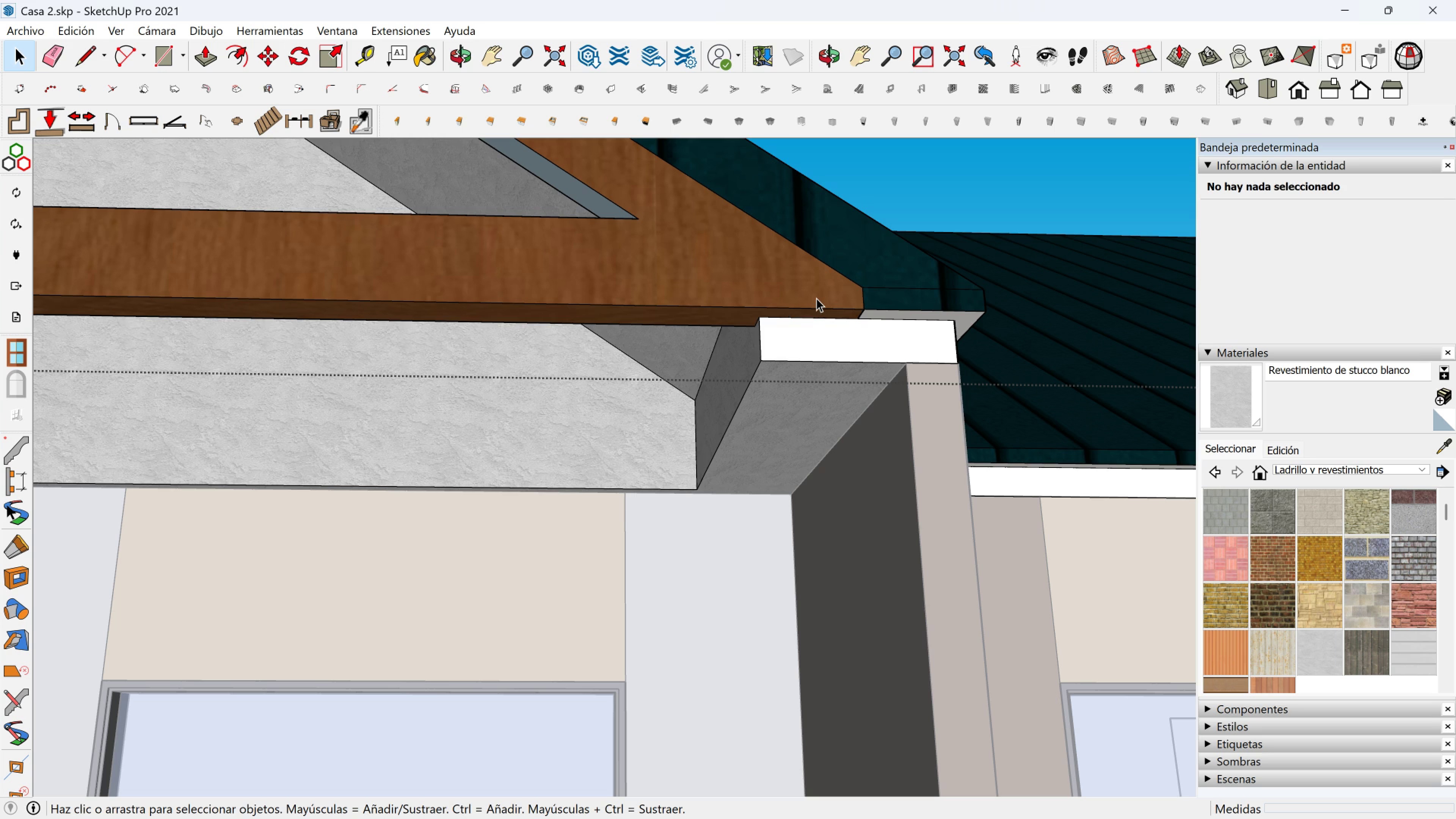 
key(Control+ControlLeft)
 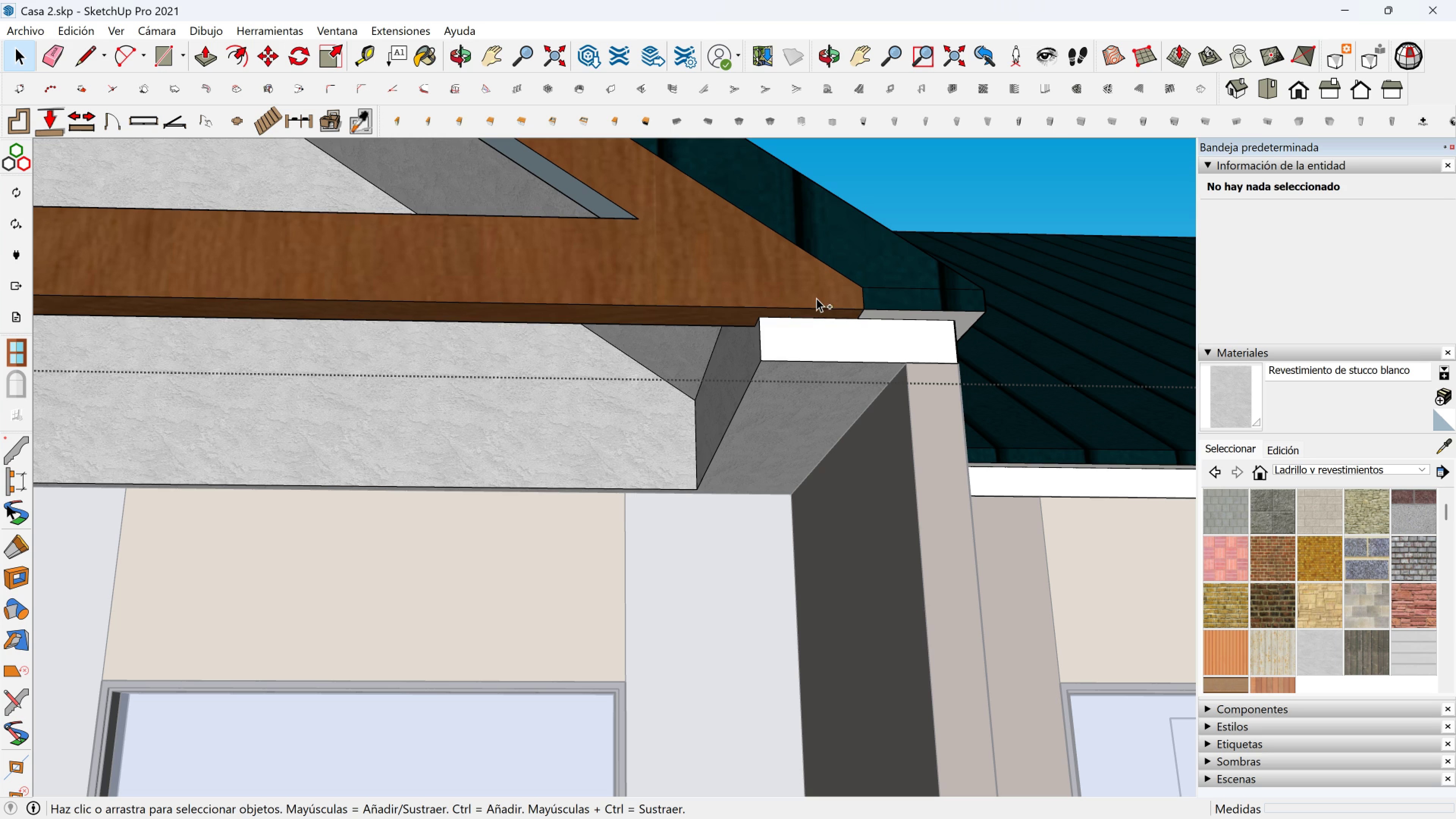 
key(Control+Z)
 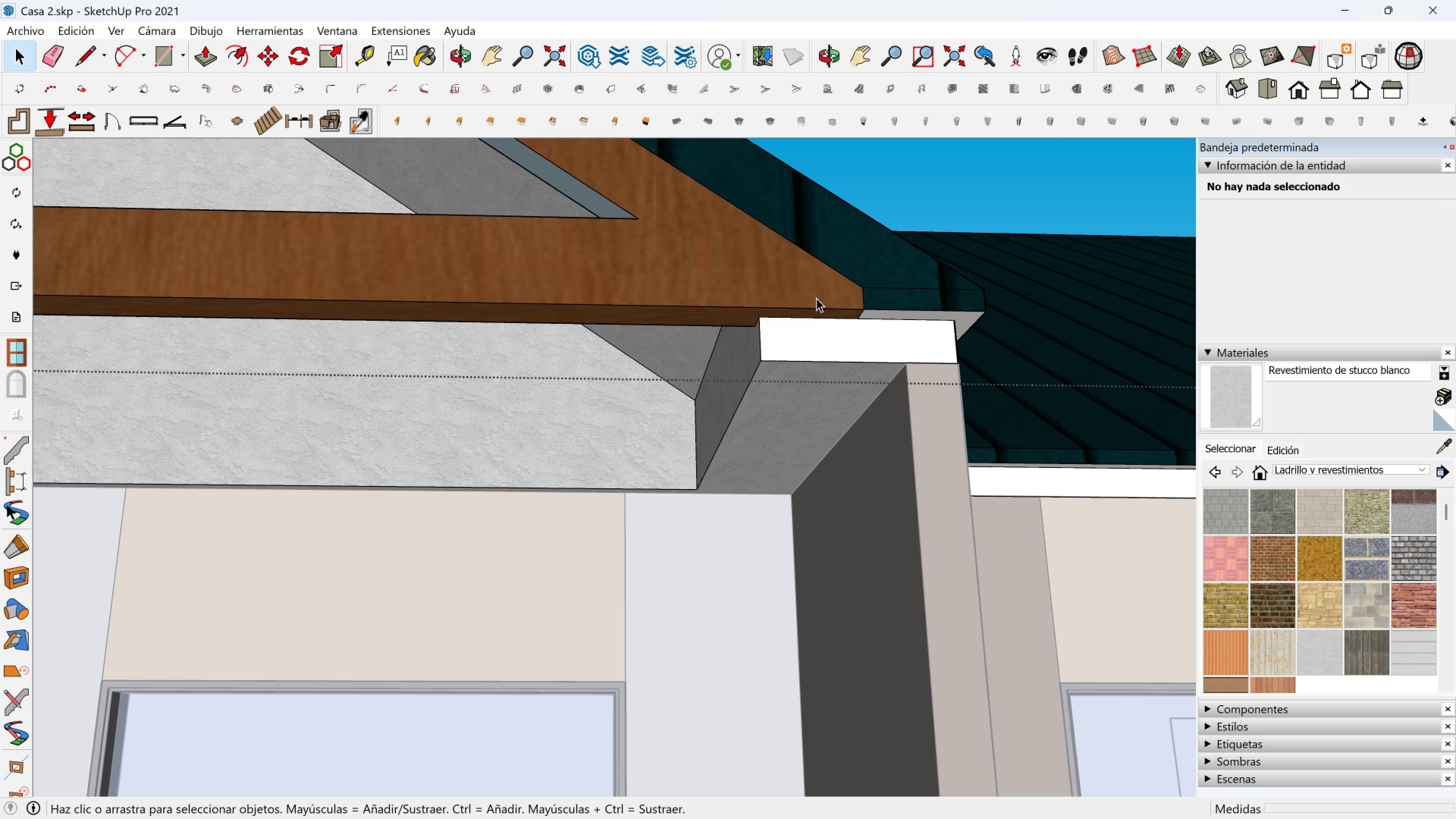 
double_click([816, 298])
 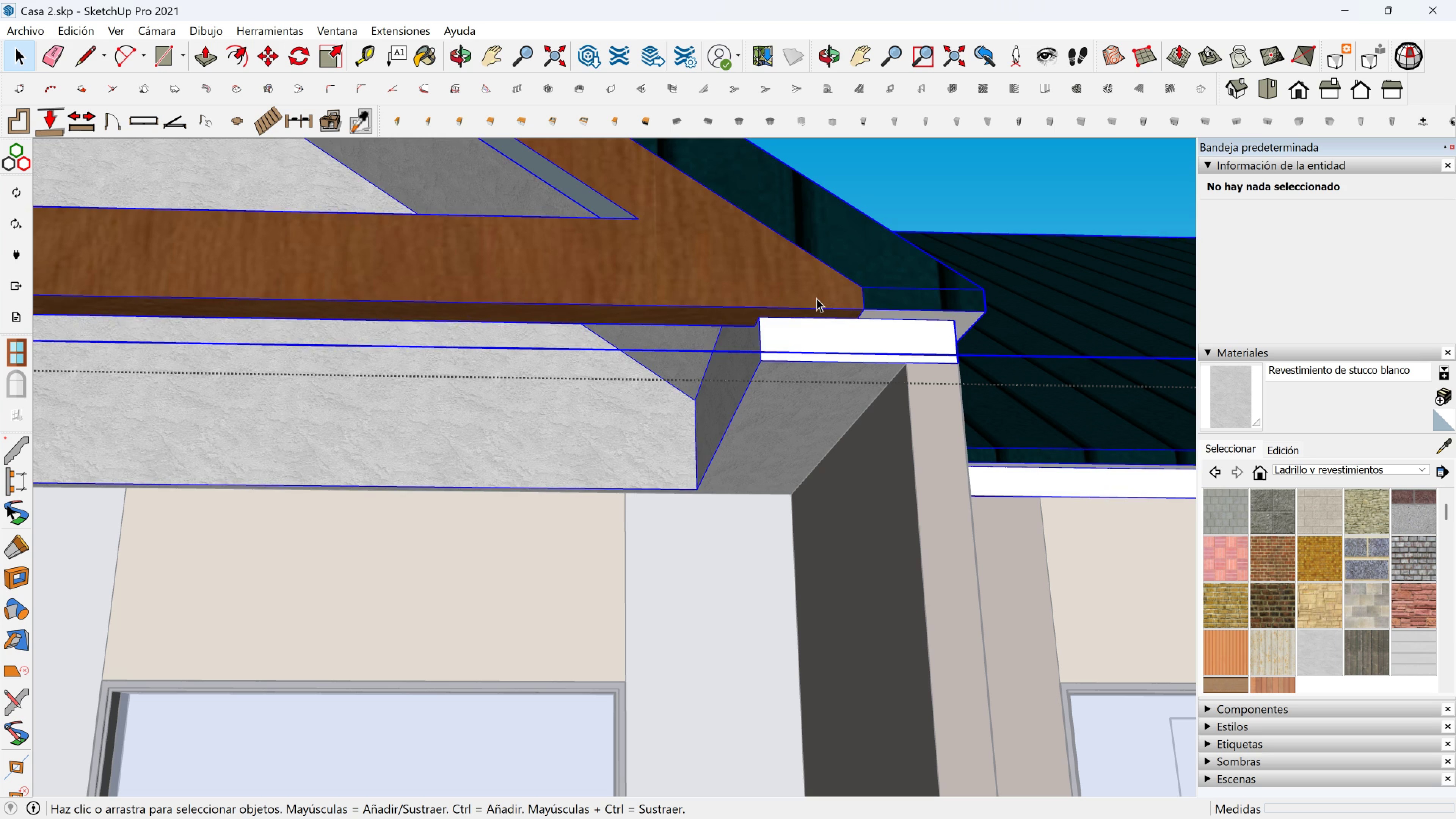 
triple_click([816, 298])
 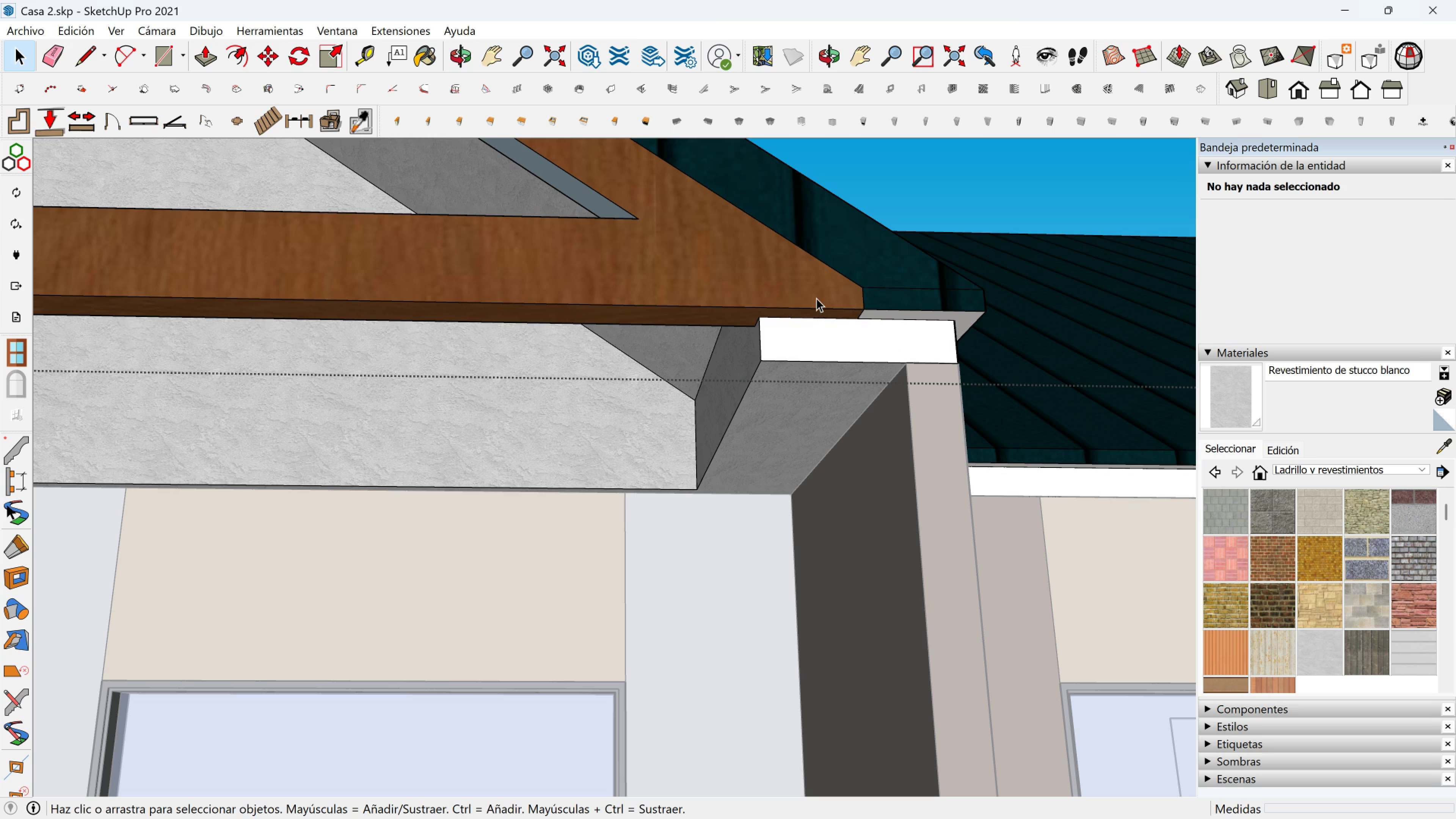 
triple_click([816, 298])
 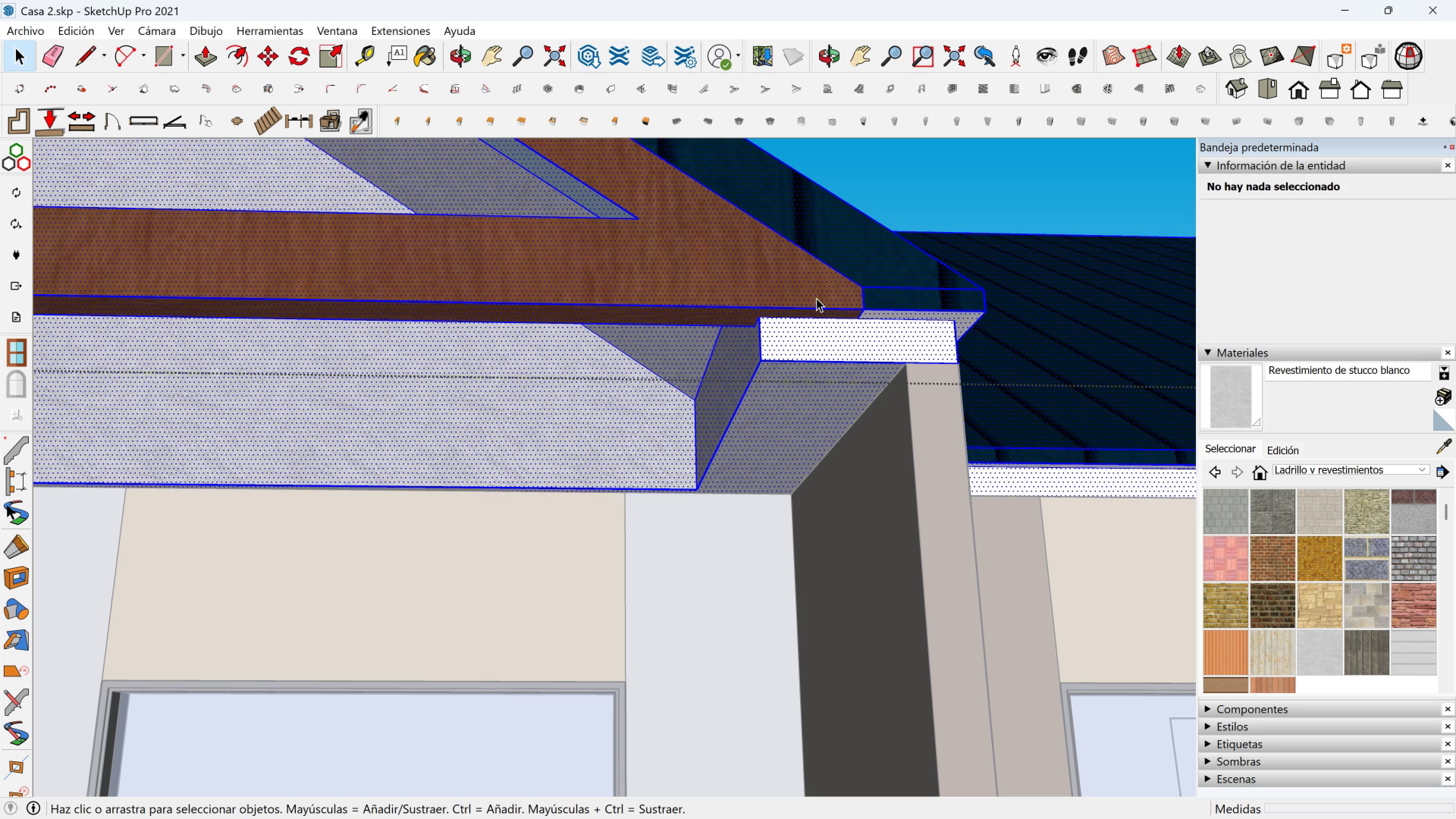 
triple_click([816, 298])
 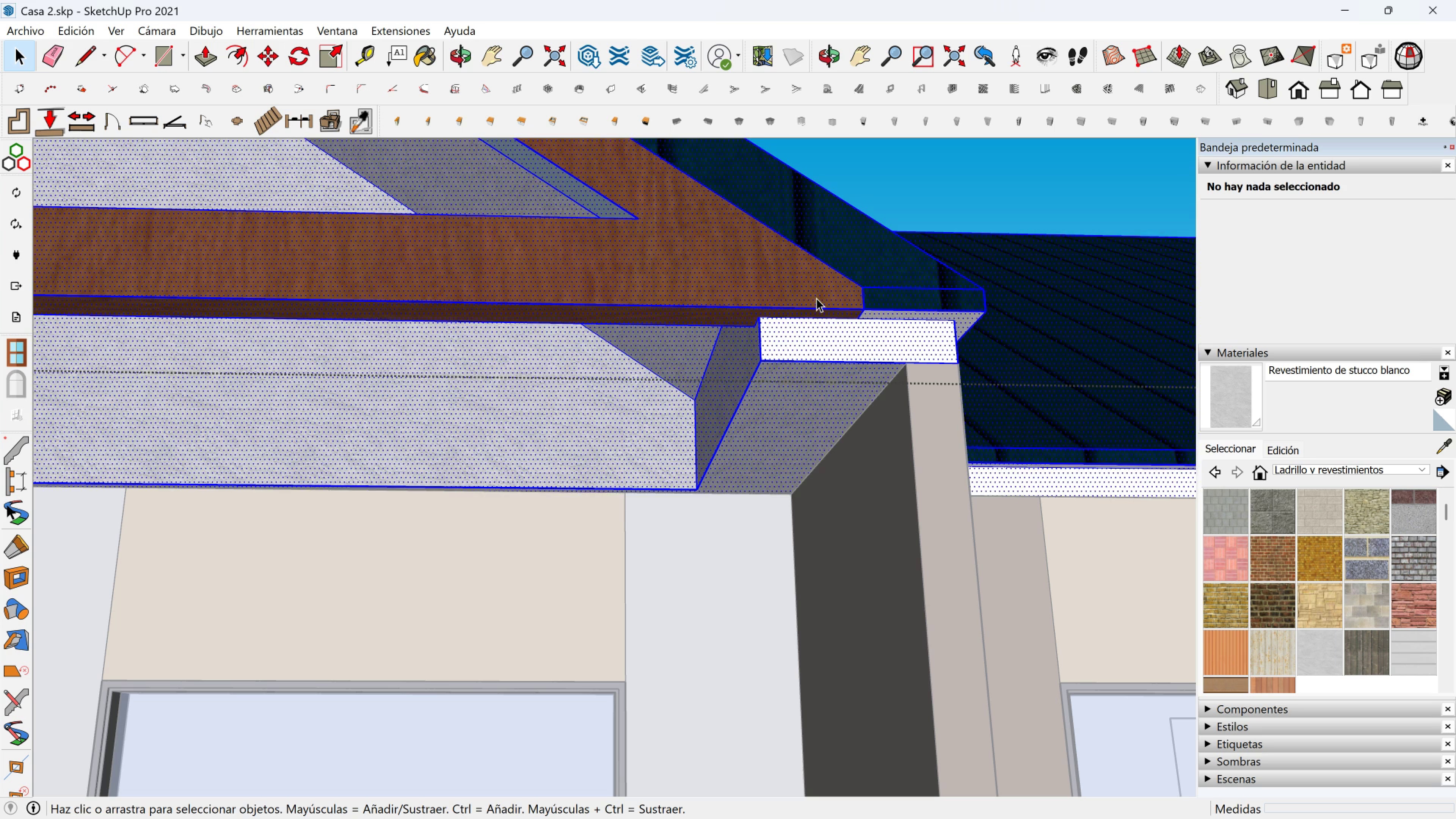 
triple_click([816, 298])
 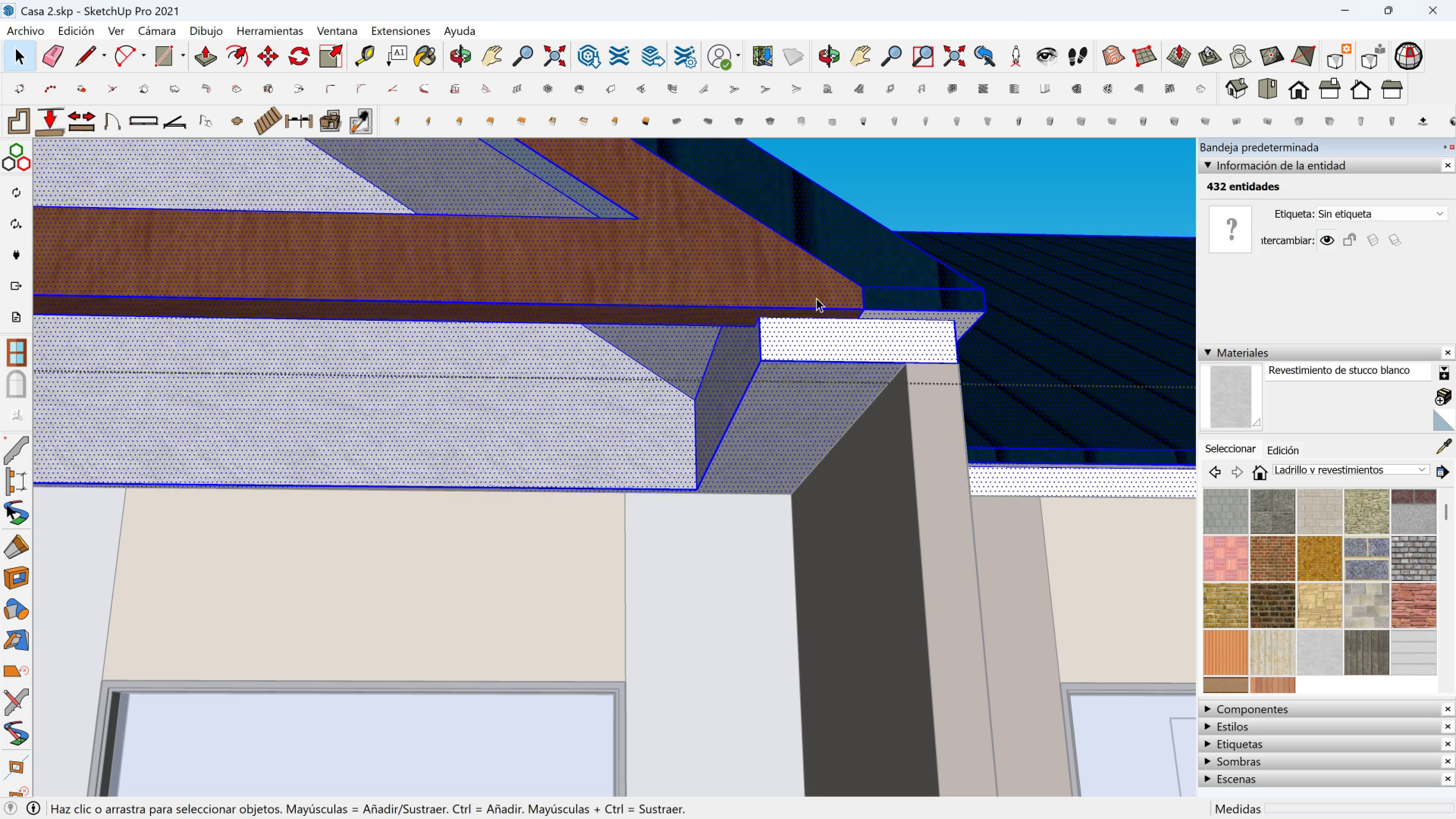 
triple_click([816, 298])
 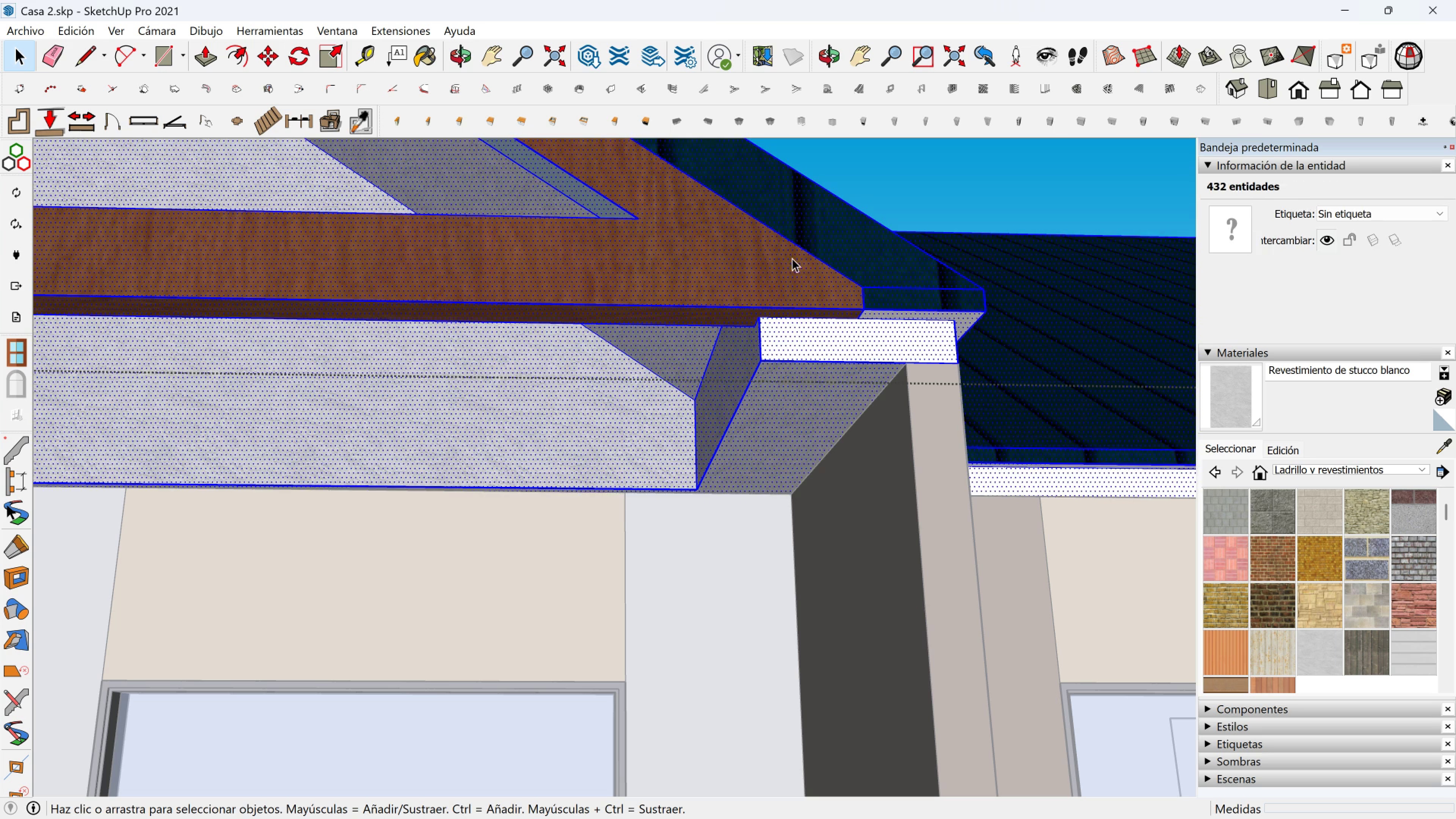 
triple_click([792, 258])
 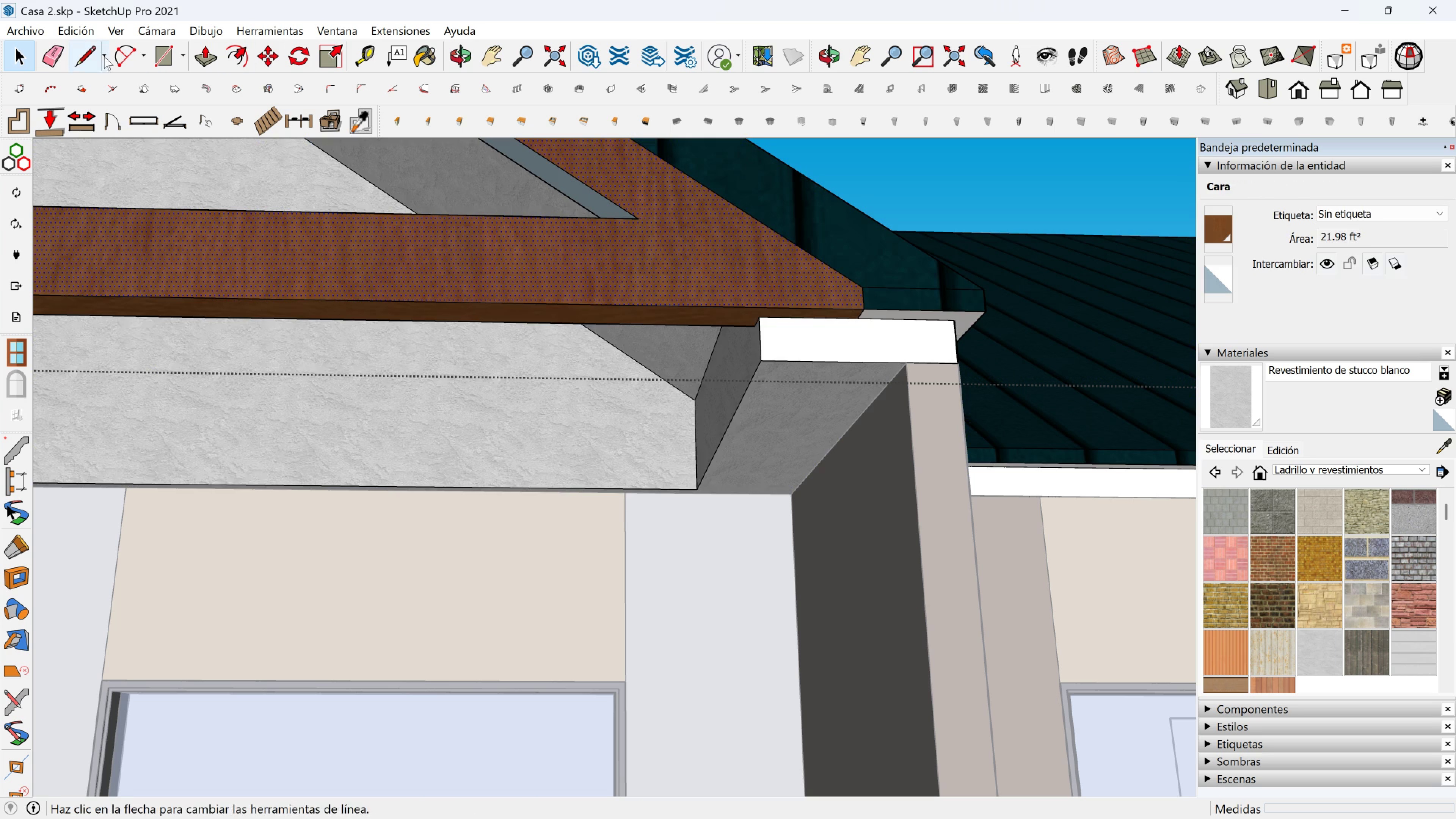 
left_click([88, 56])
 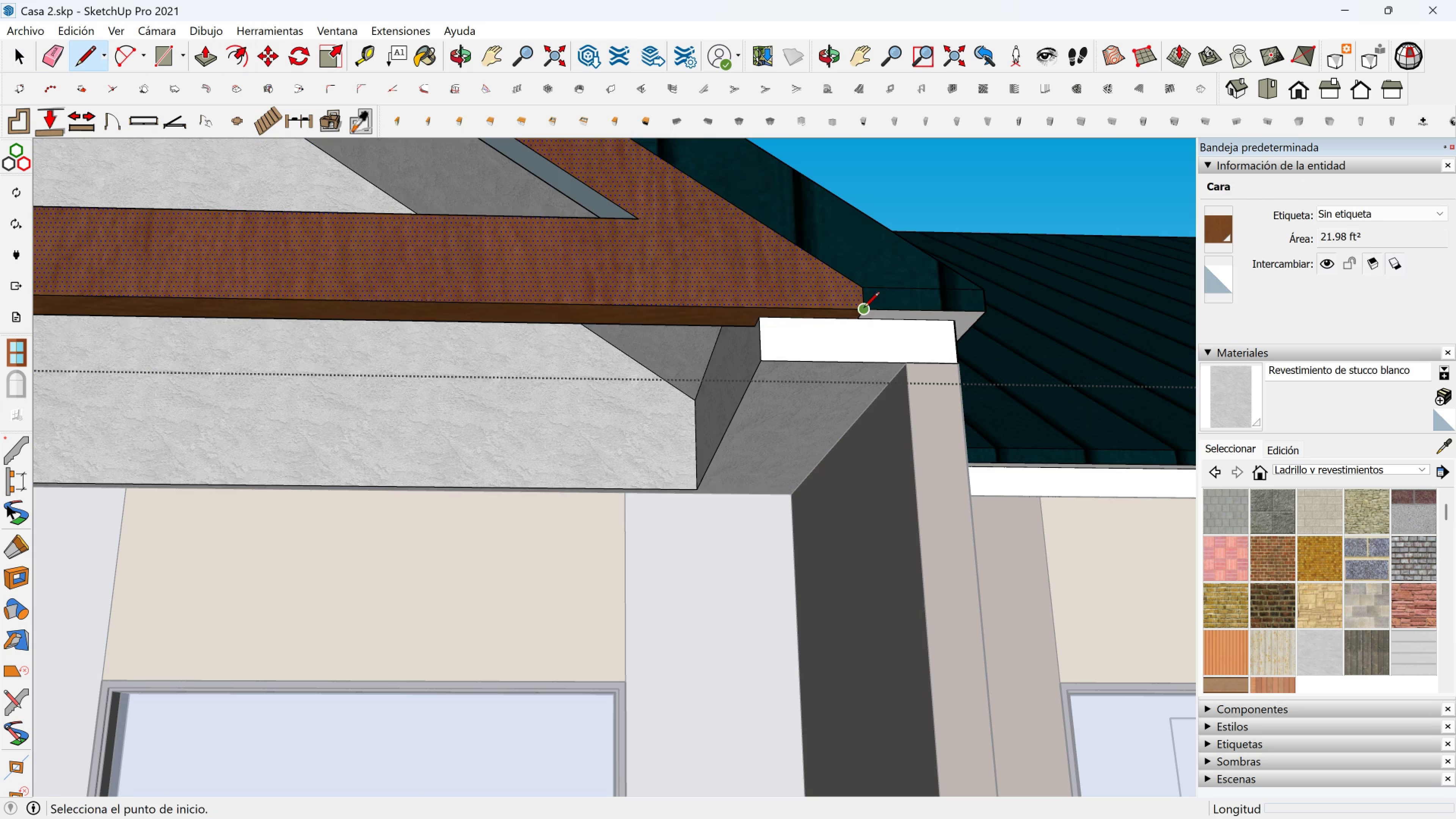 
left_click([864, 309])